 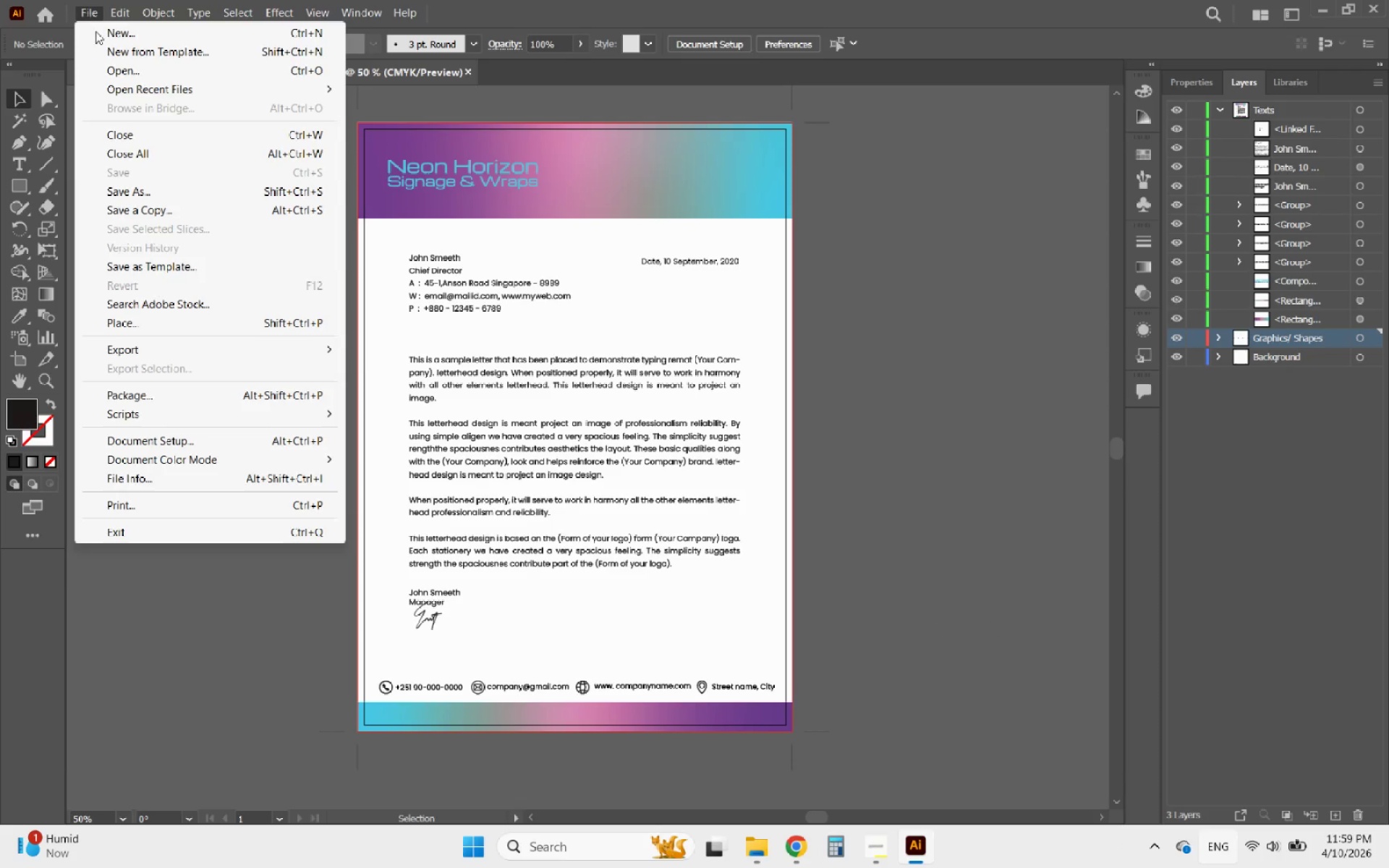 
left_click([393, 90])
 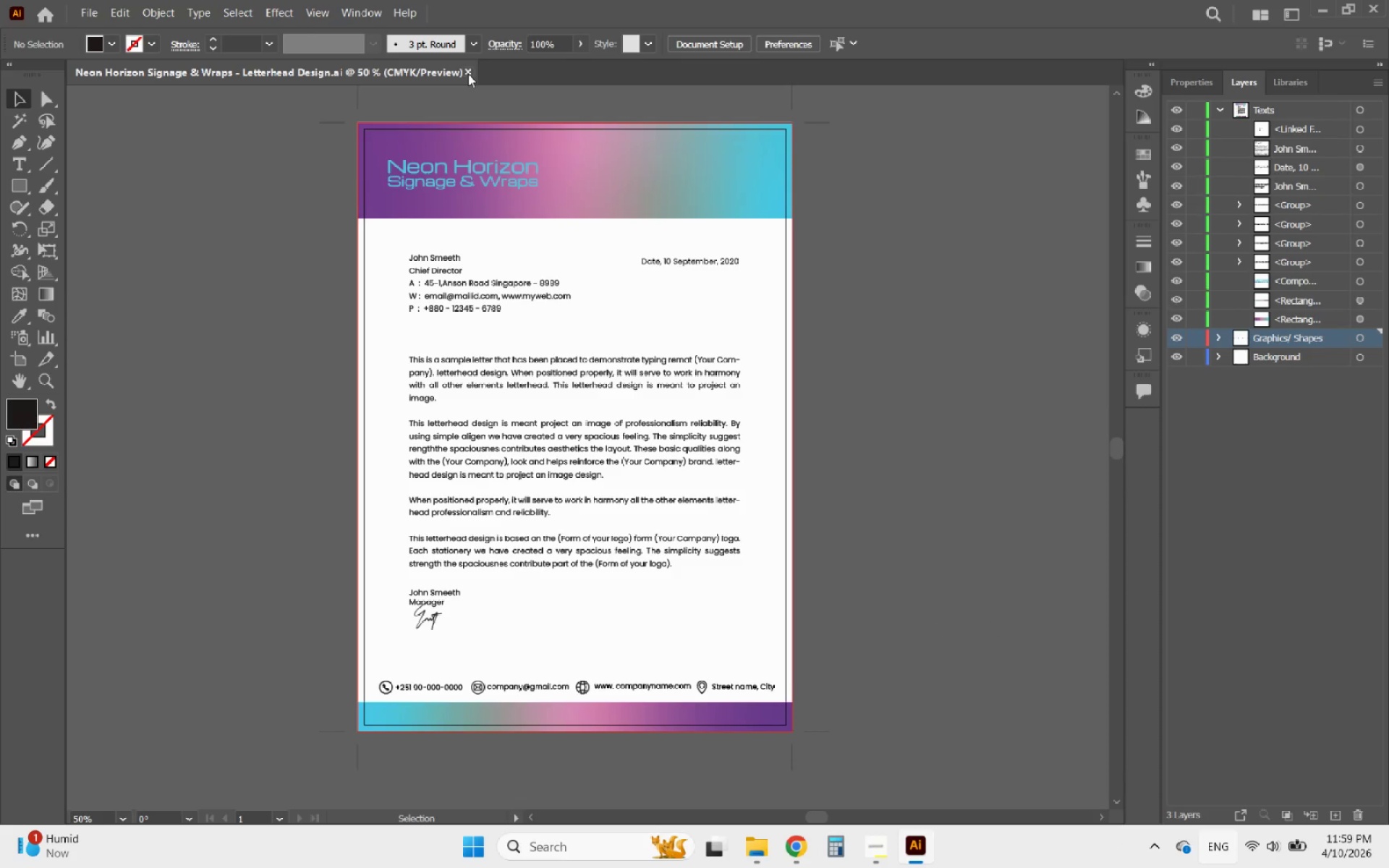 
left_click([468, 74])
 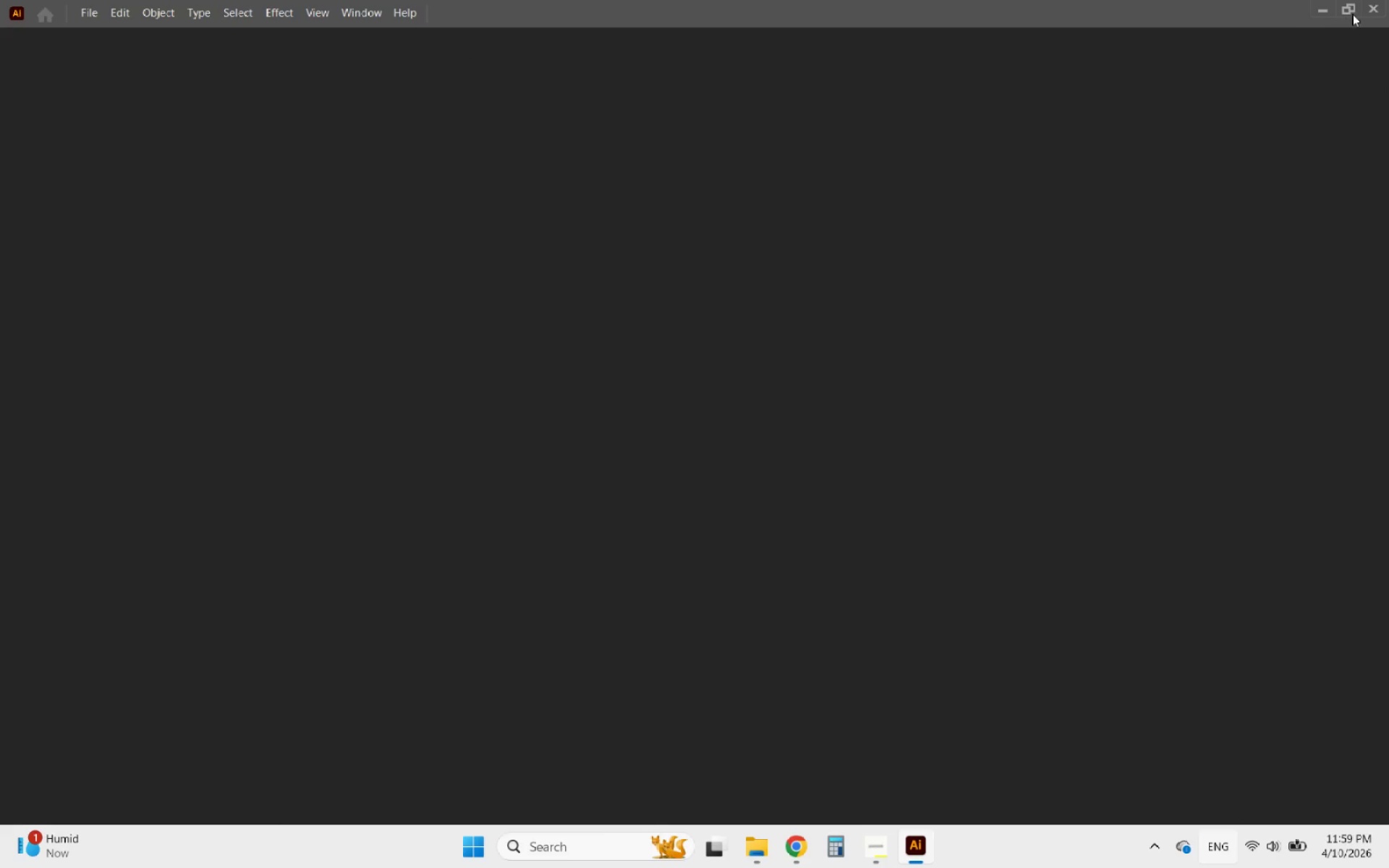 
left_click([1375, 4])
 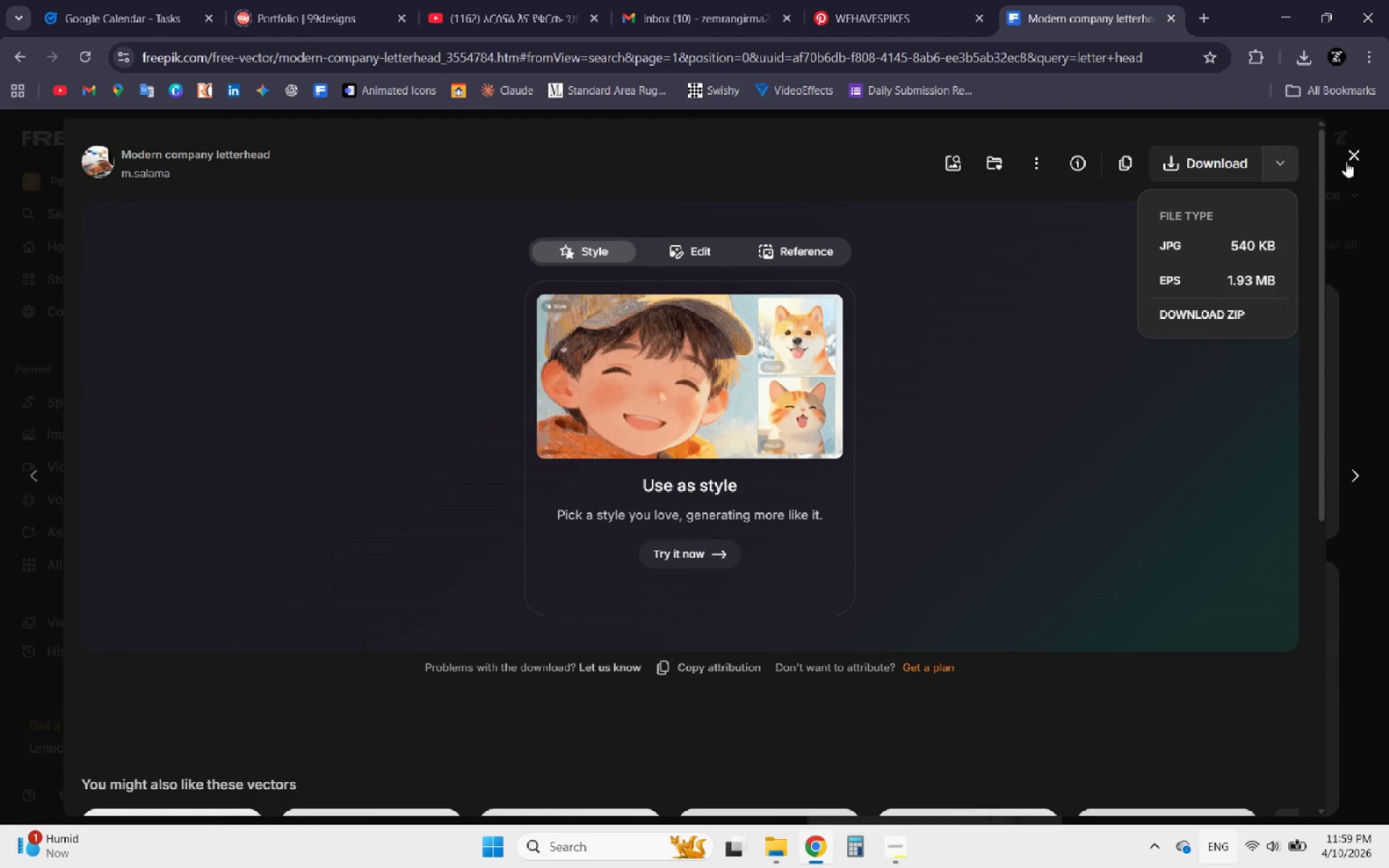 
left_click([1354, 159])
 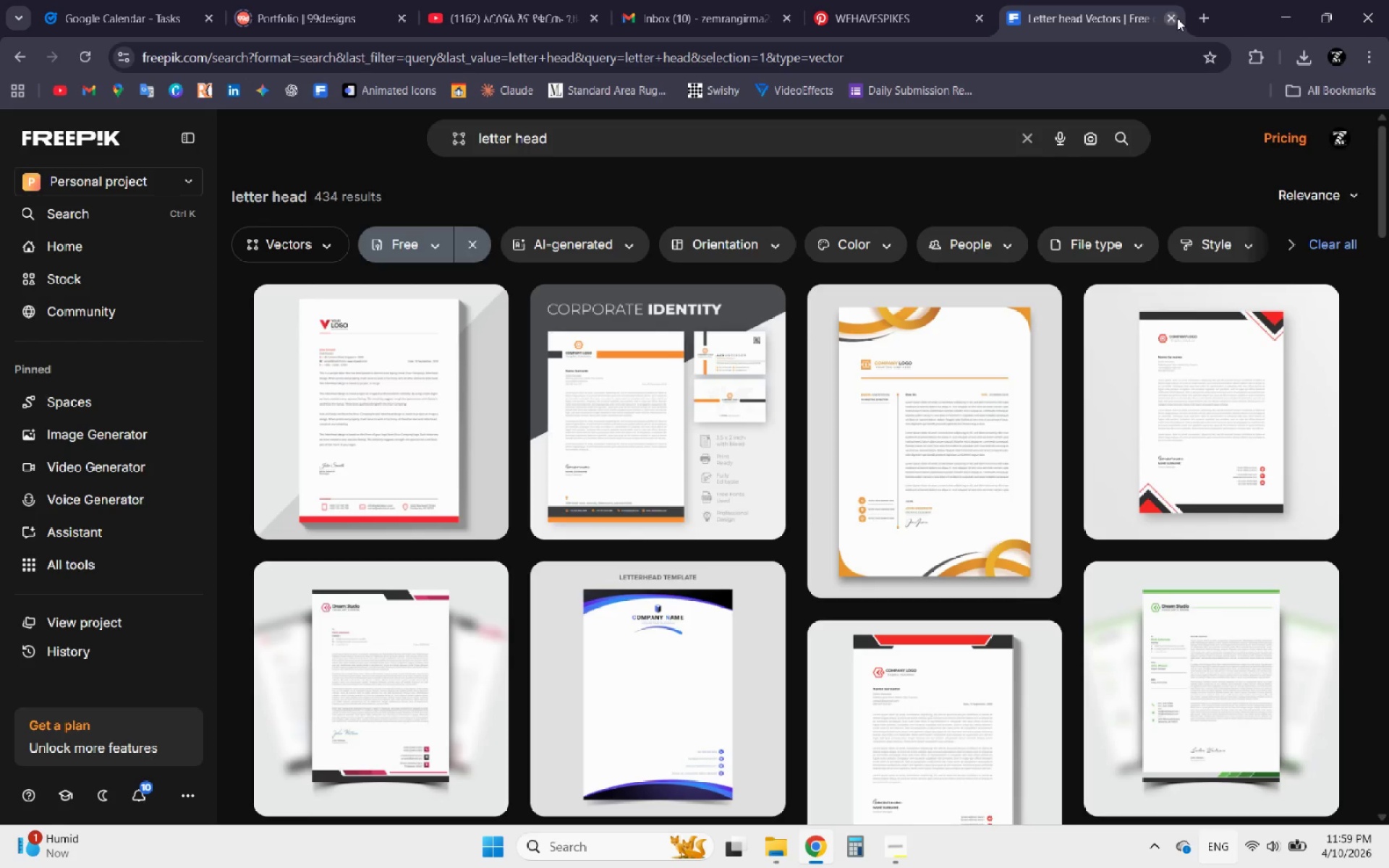 
left_click([1168, 16])
 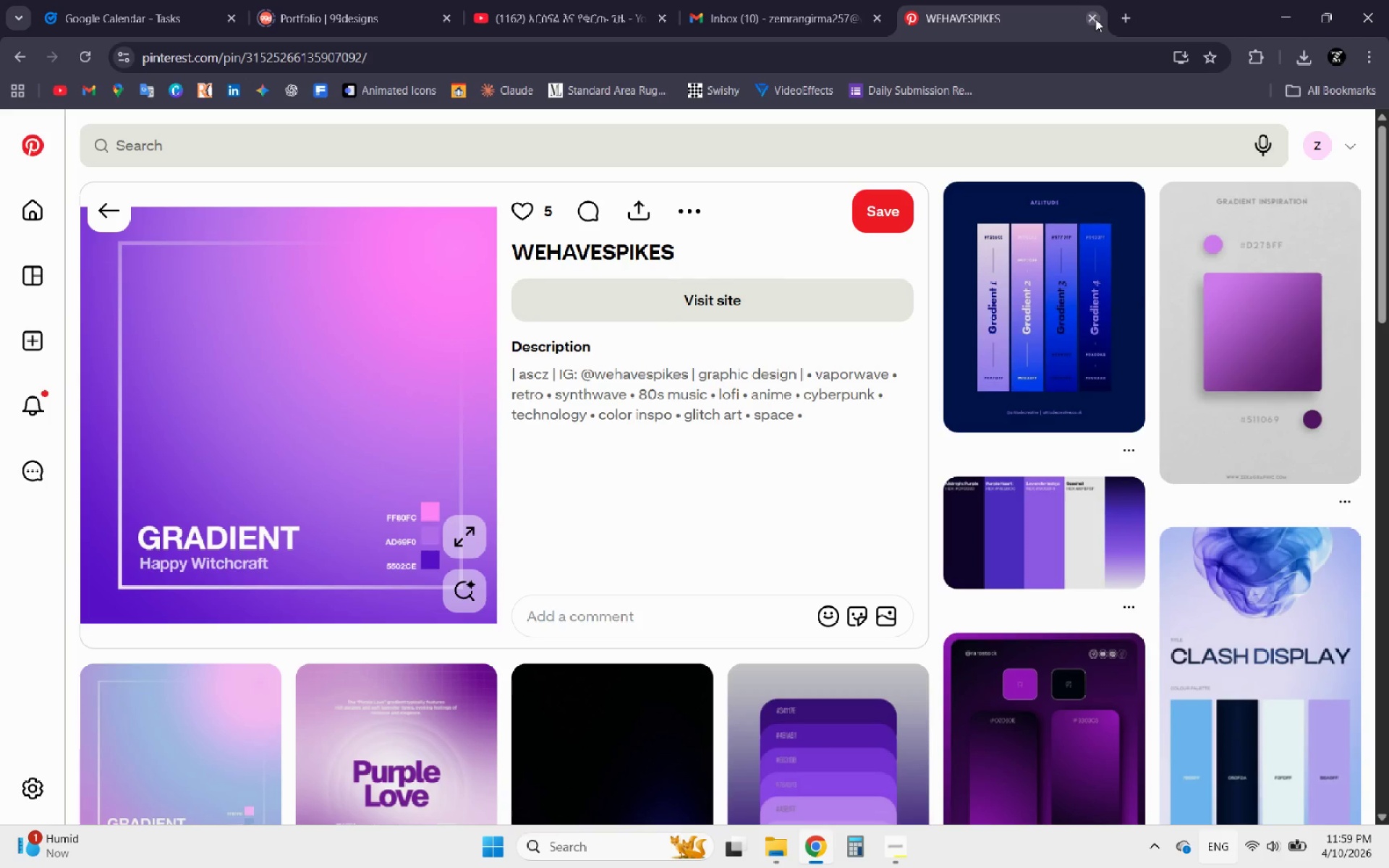 